 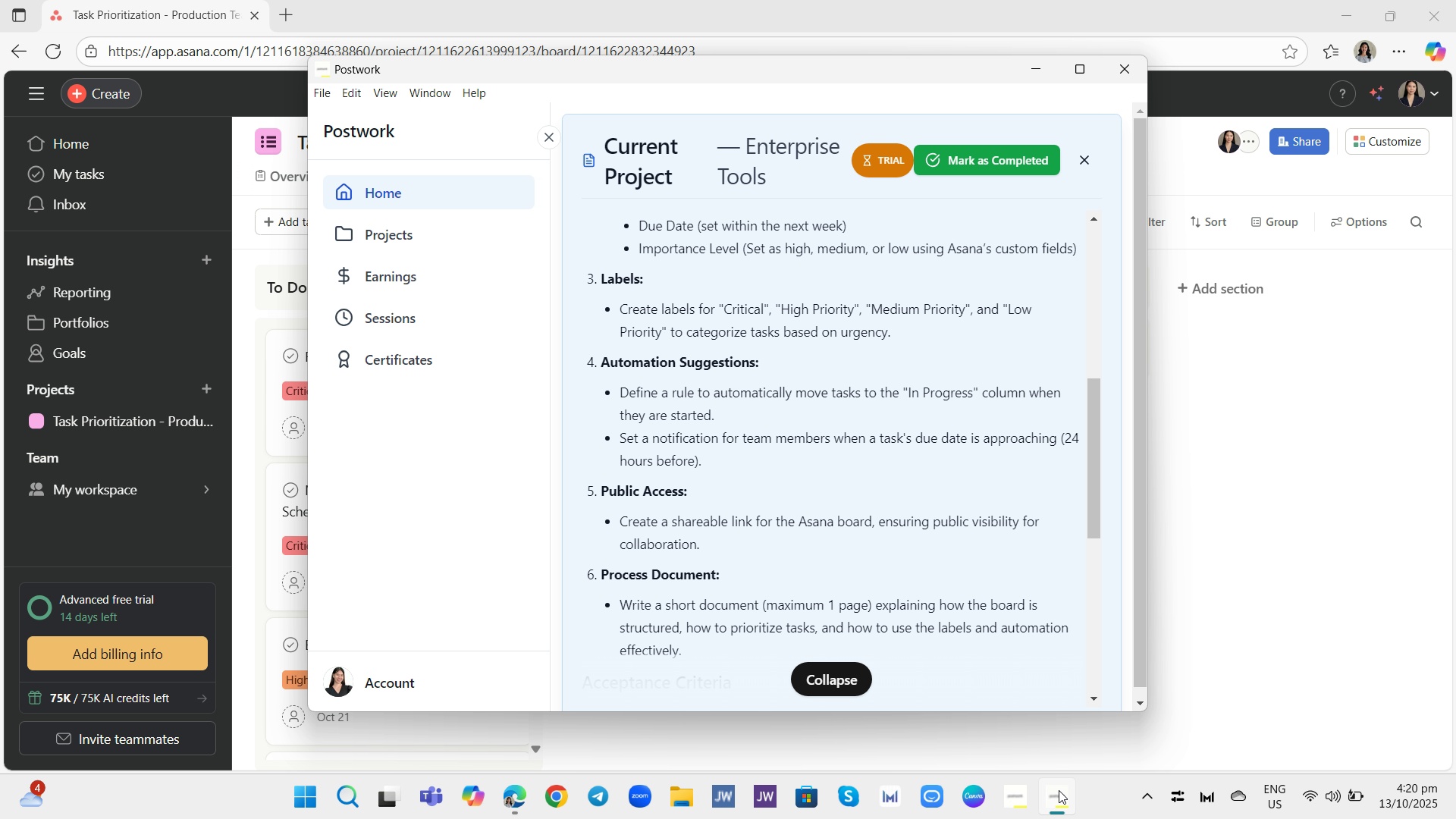 
left_click([839, 682])
 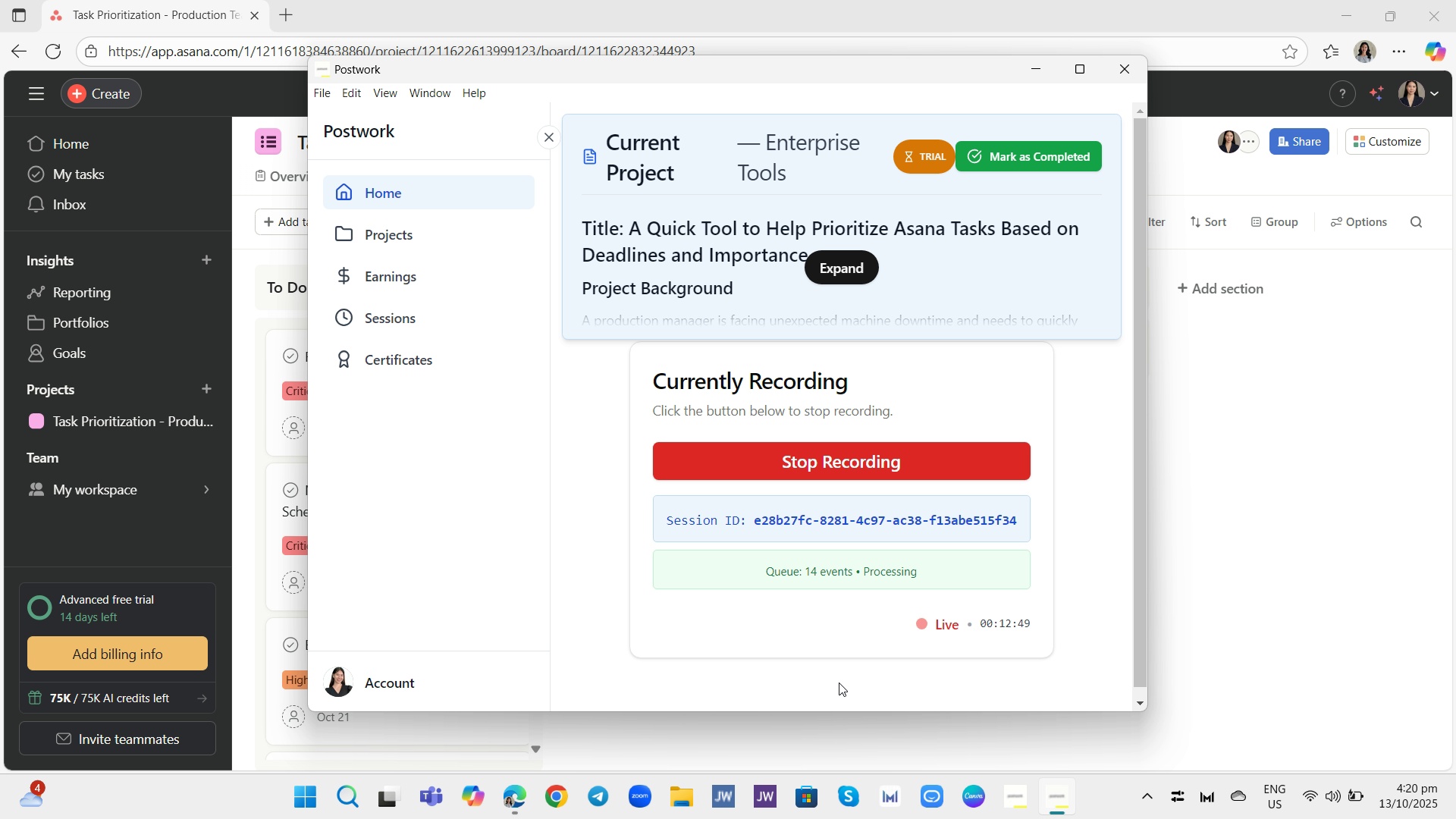 
wait(8.4)
 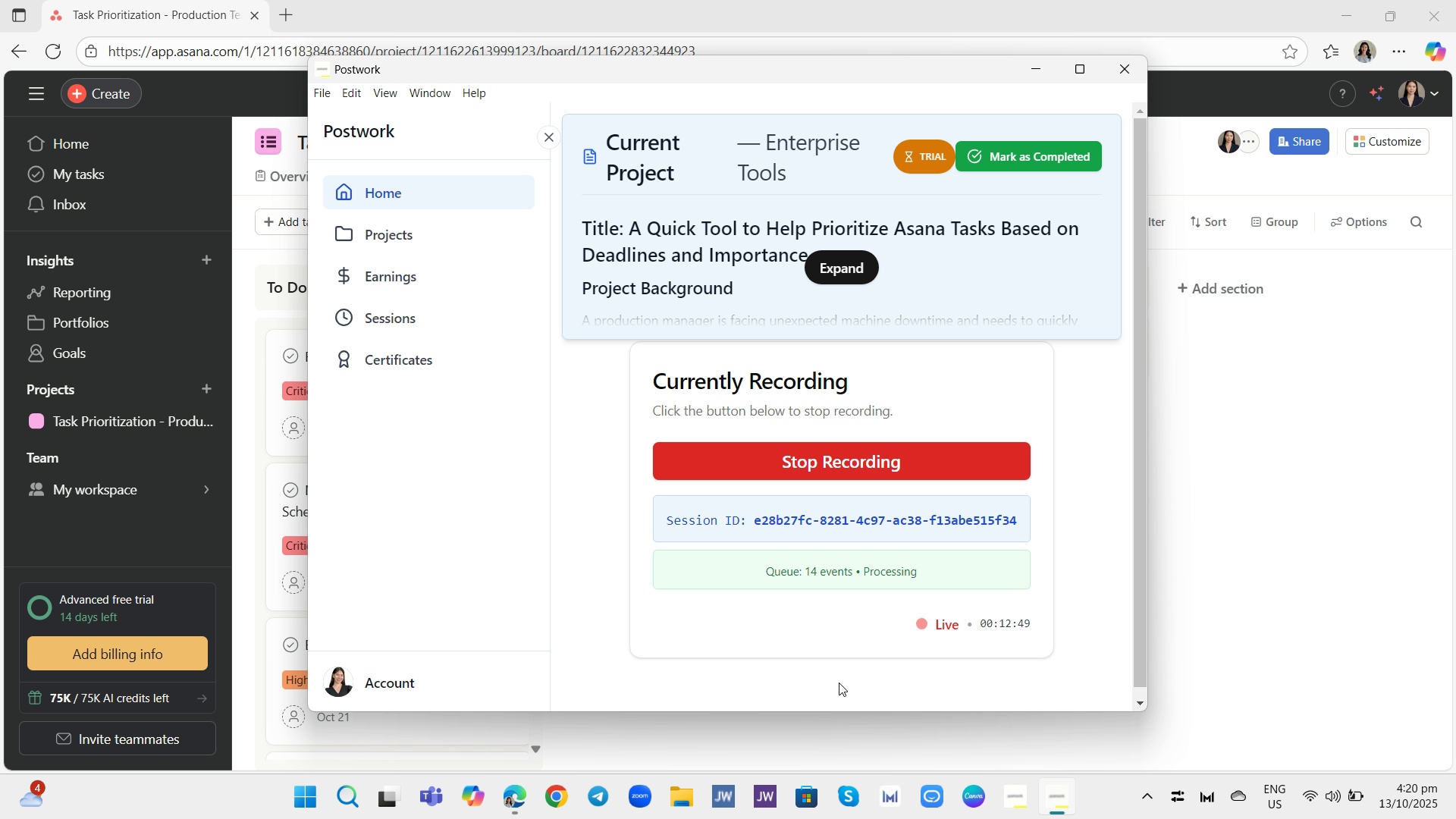 
left_click([832, 256])
 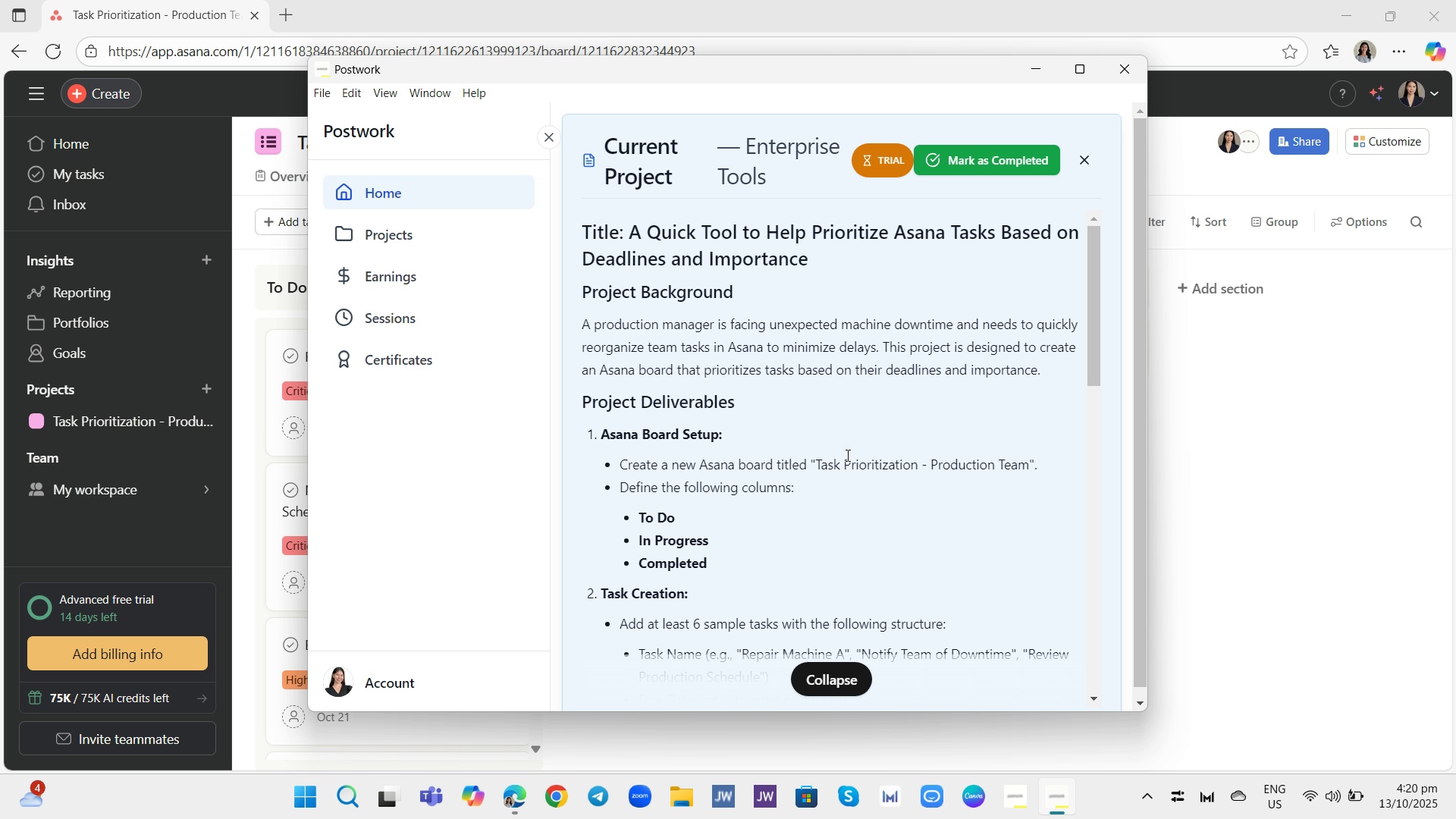 
scroll: coordinate [841, 479], scroll_direction: down, amount: 4.0
 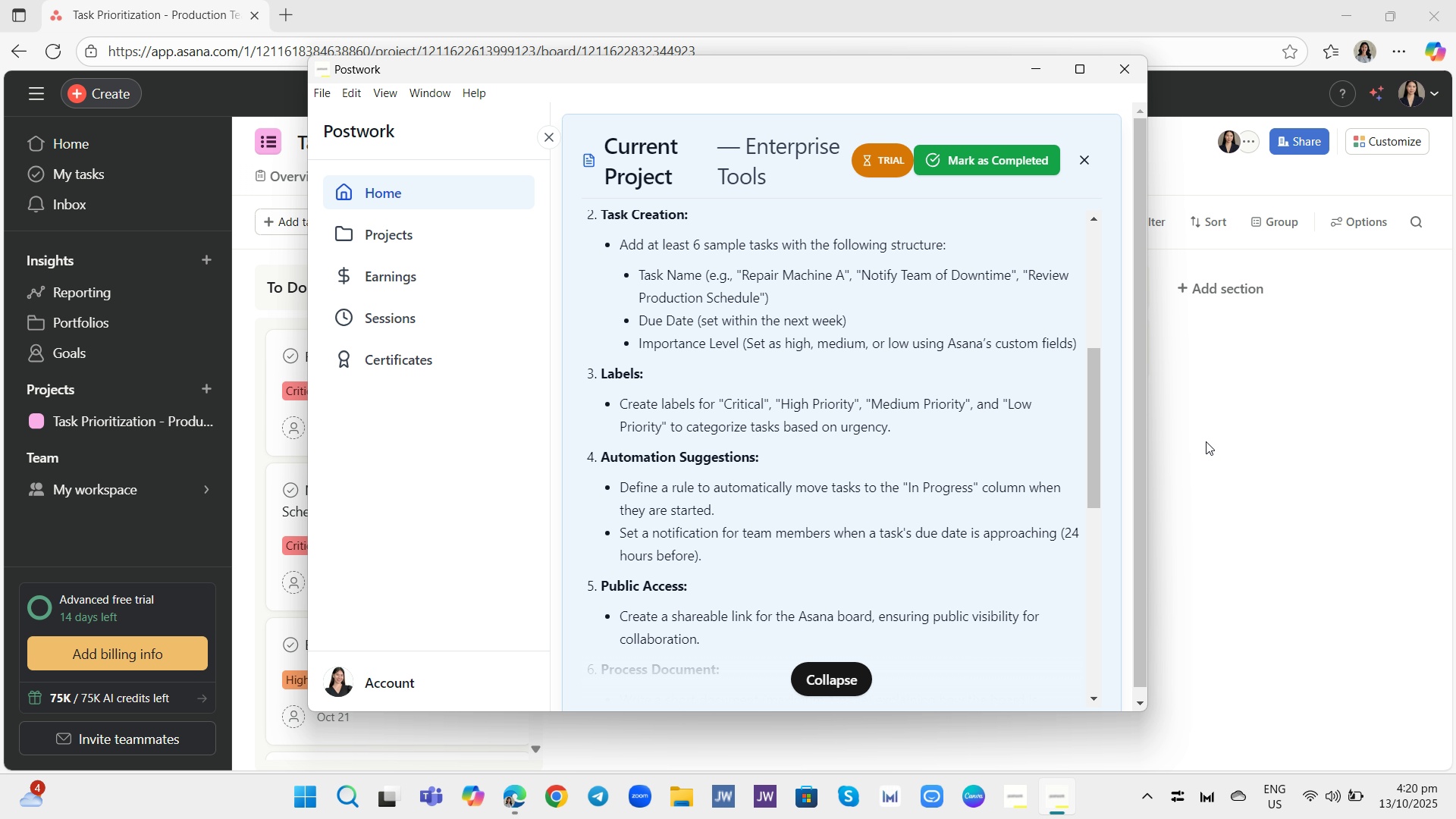 
left_click([1206, 441])
 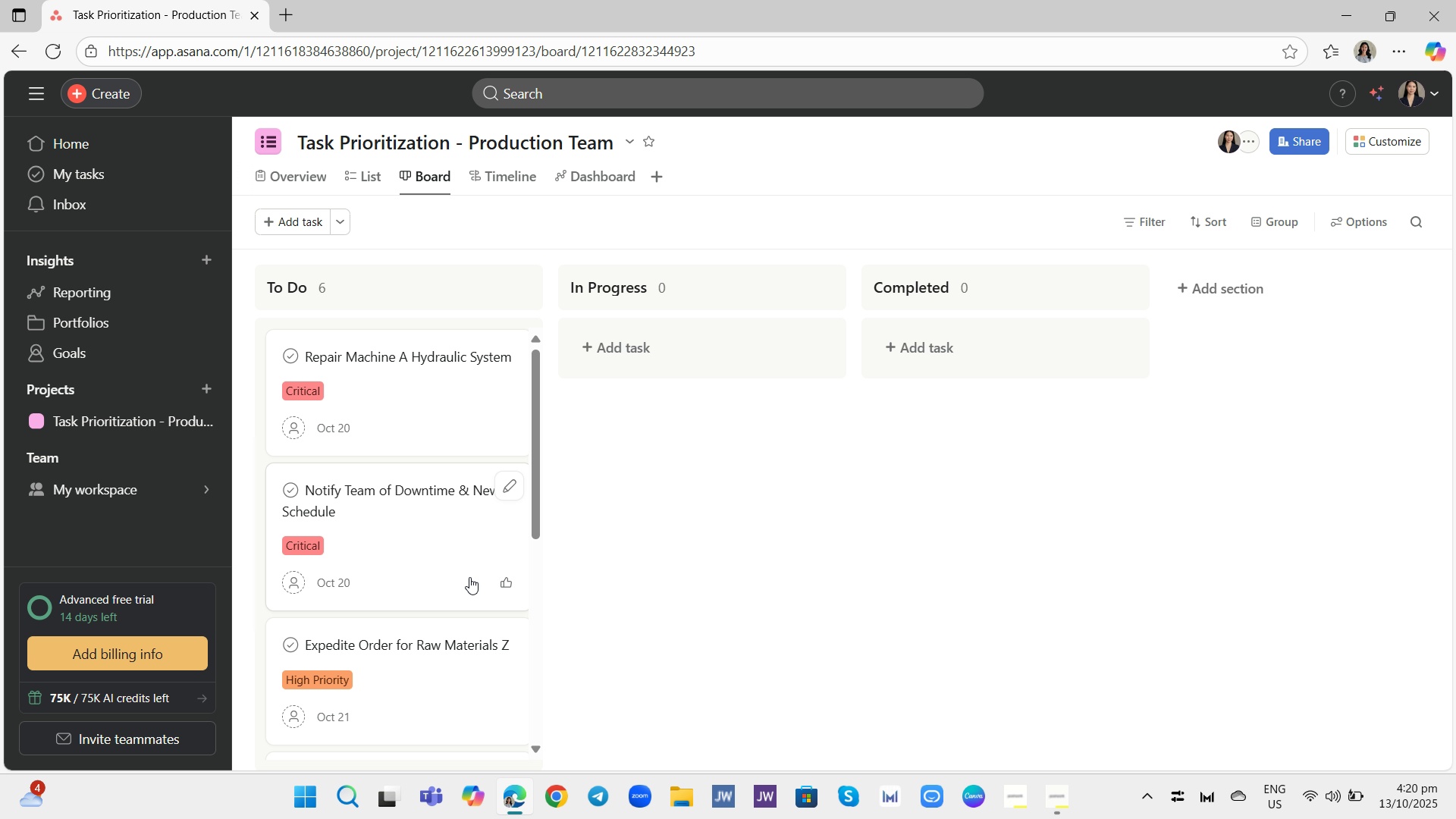 
scroll: coordinate [499, 450], scroll_direction: up, amount: 9.0
 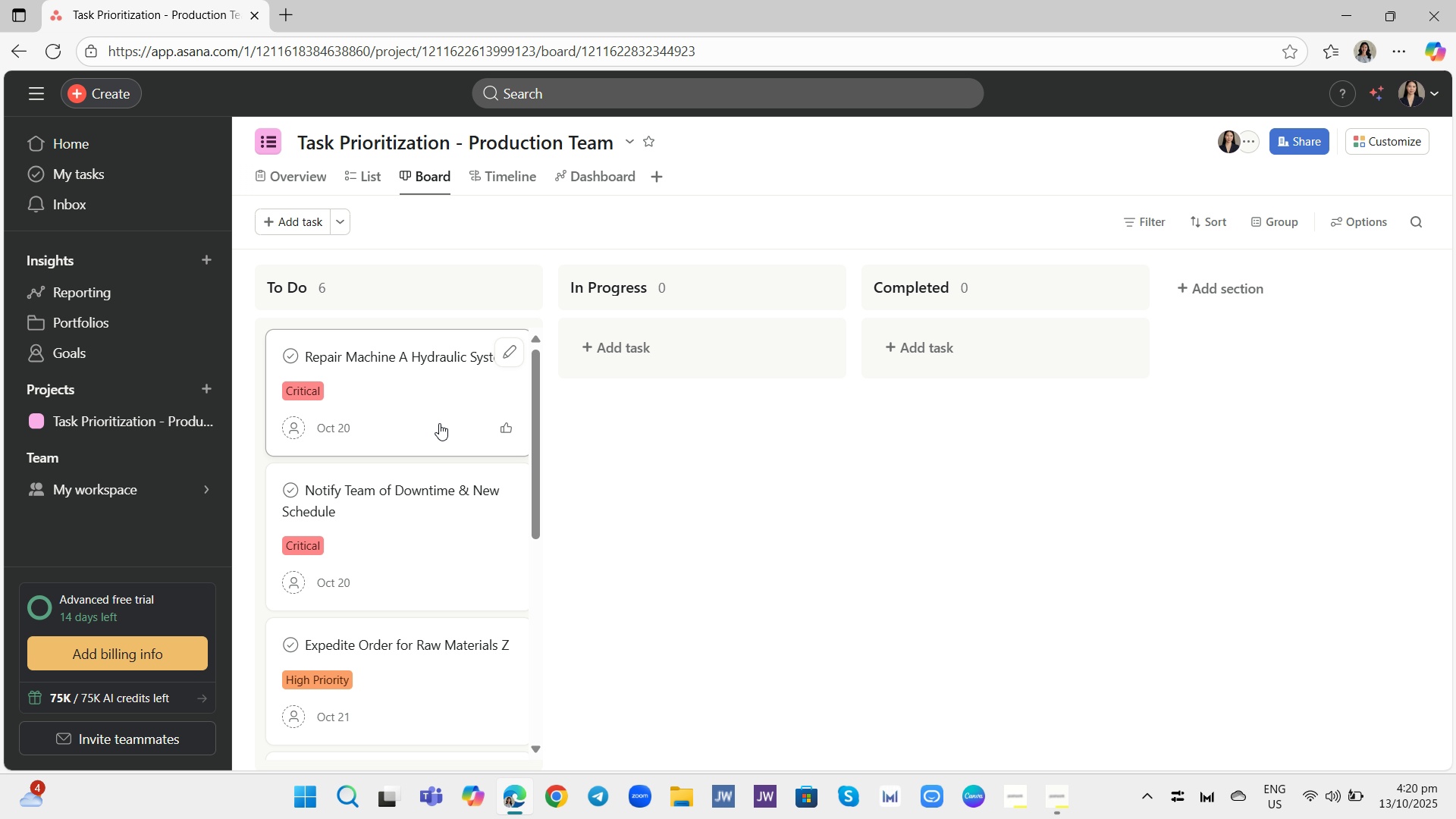 
wait(8.5)
 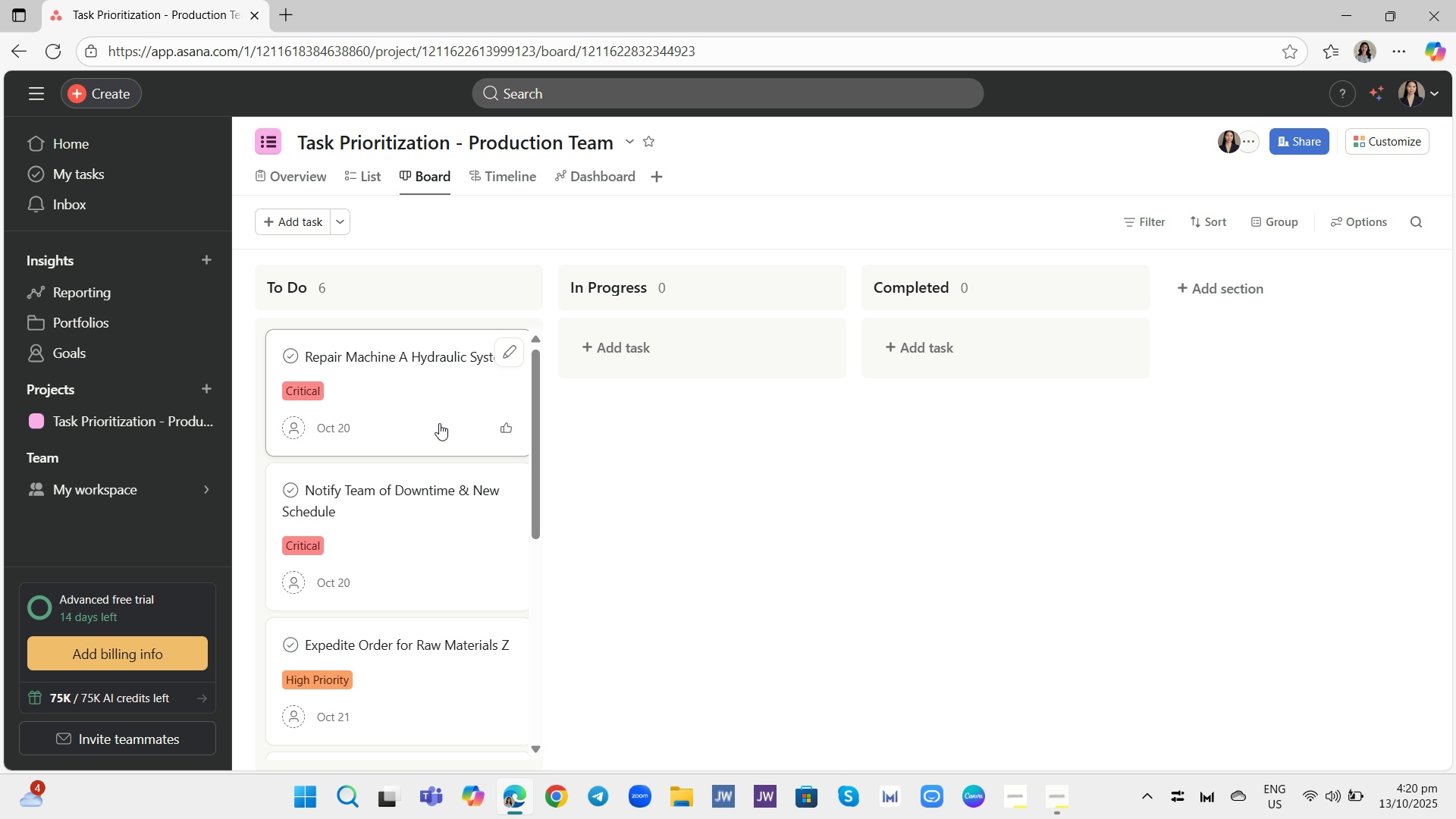 
mouse_move([637, 506])
 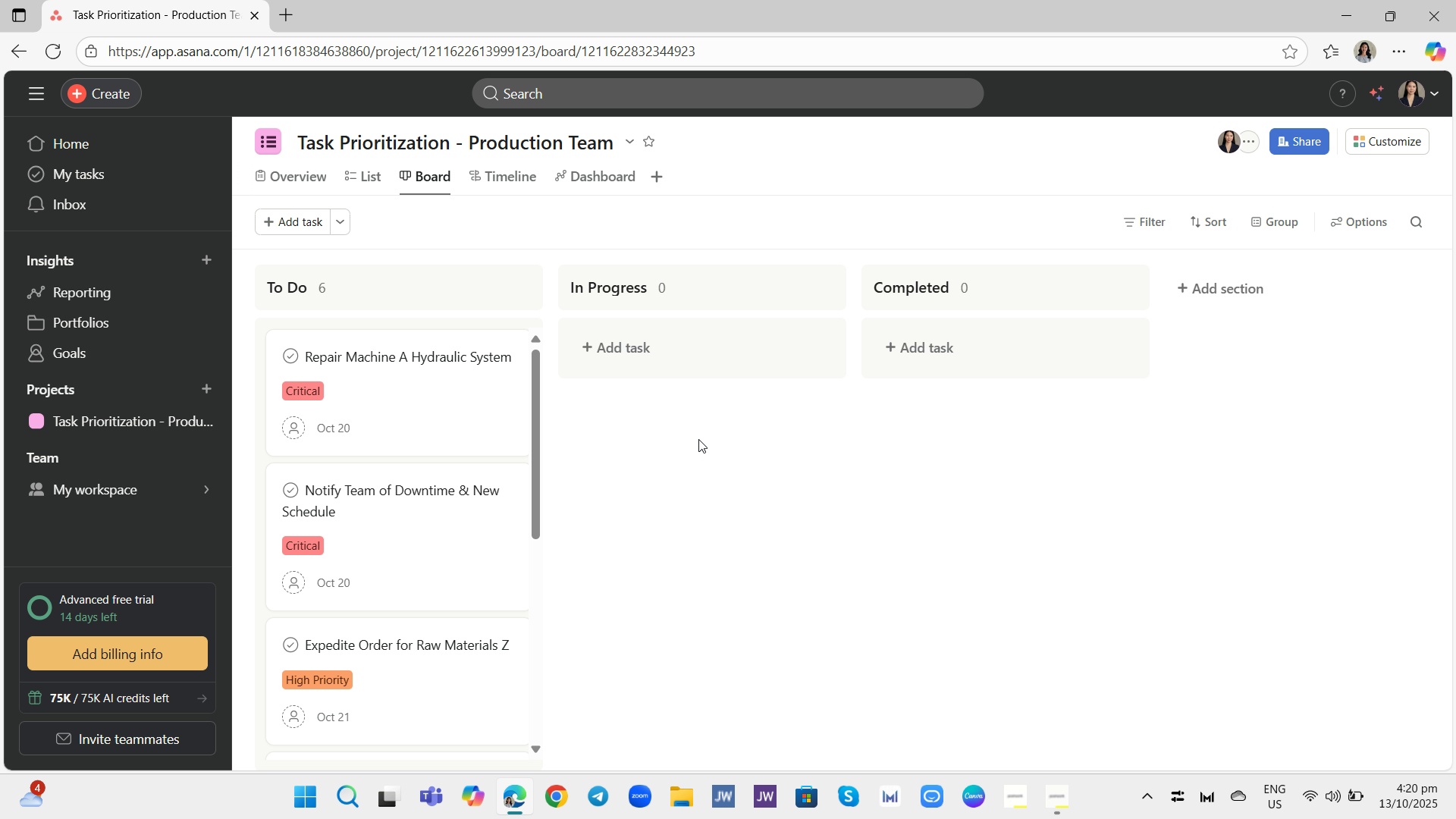 
scroll: coordinate [728, 439], scroll_direction: down, amount: 1.0
 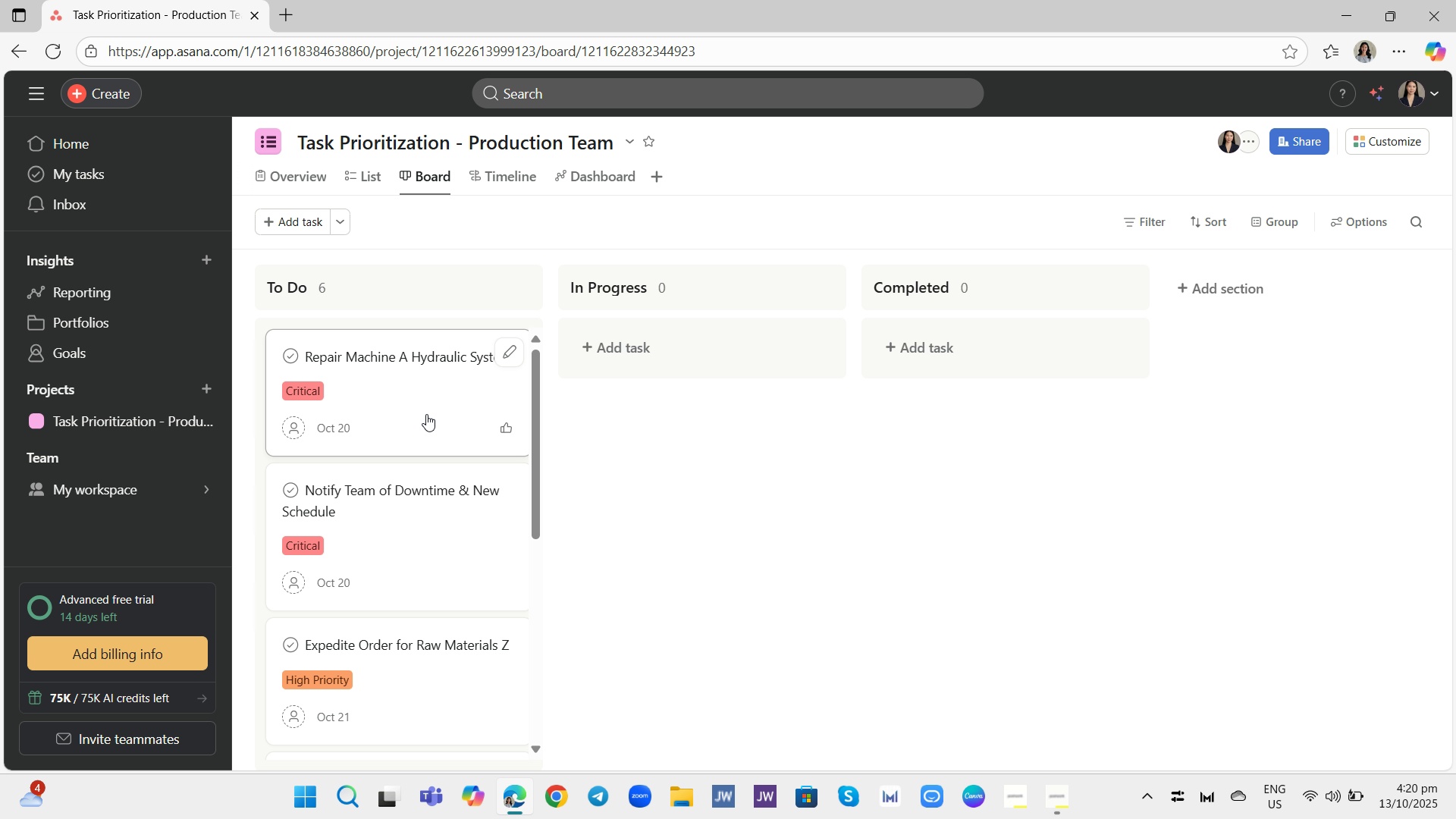 
left_click_drag(start_coordinate=[427, 410], to_coordinate=[701, 405])